 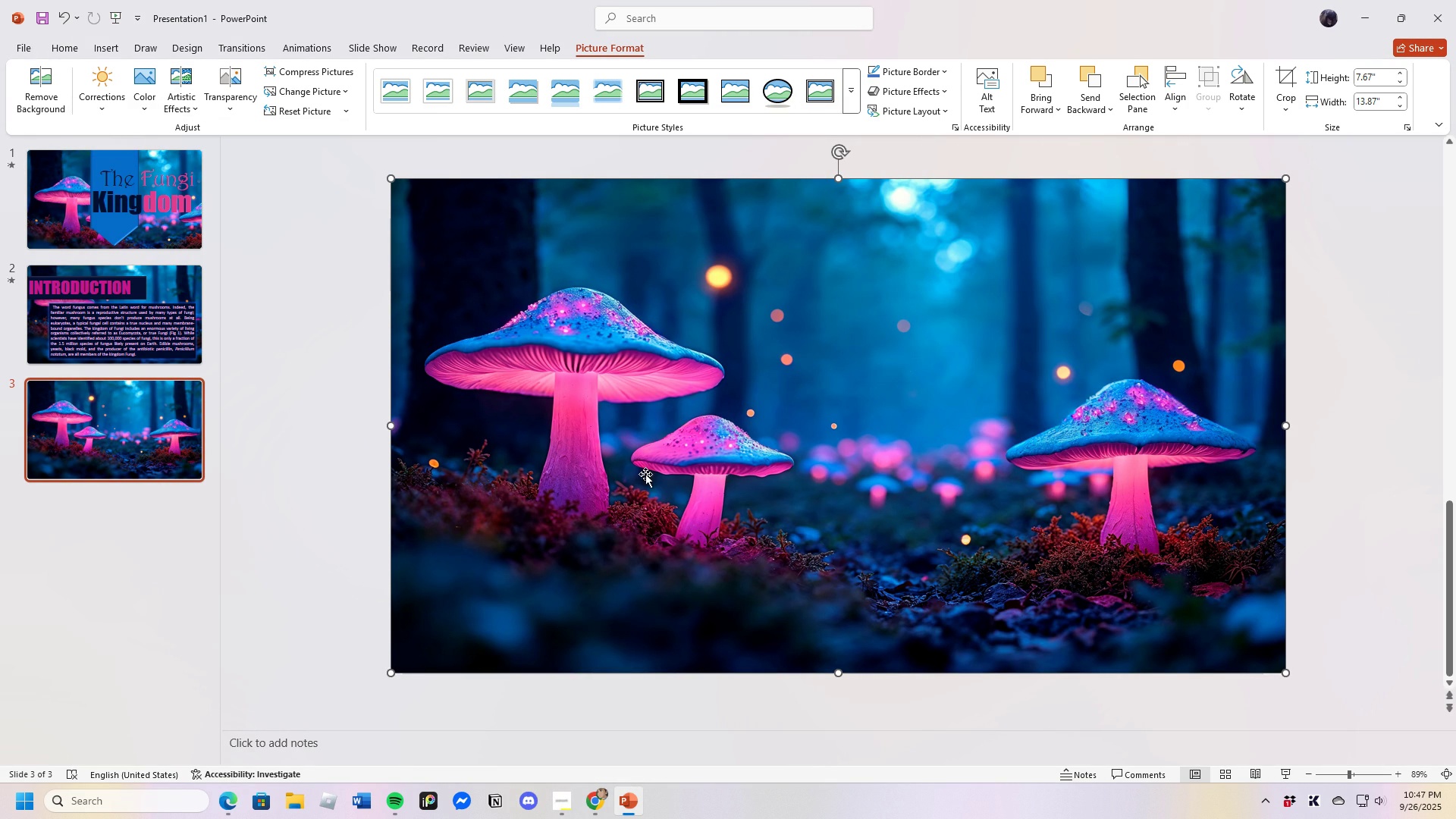 
left_click([229, 95])
 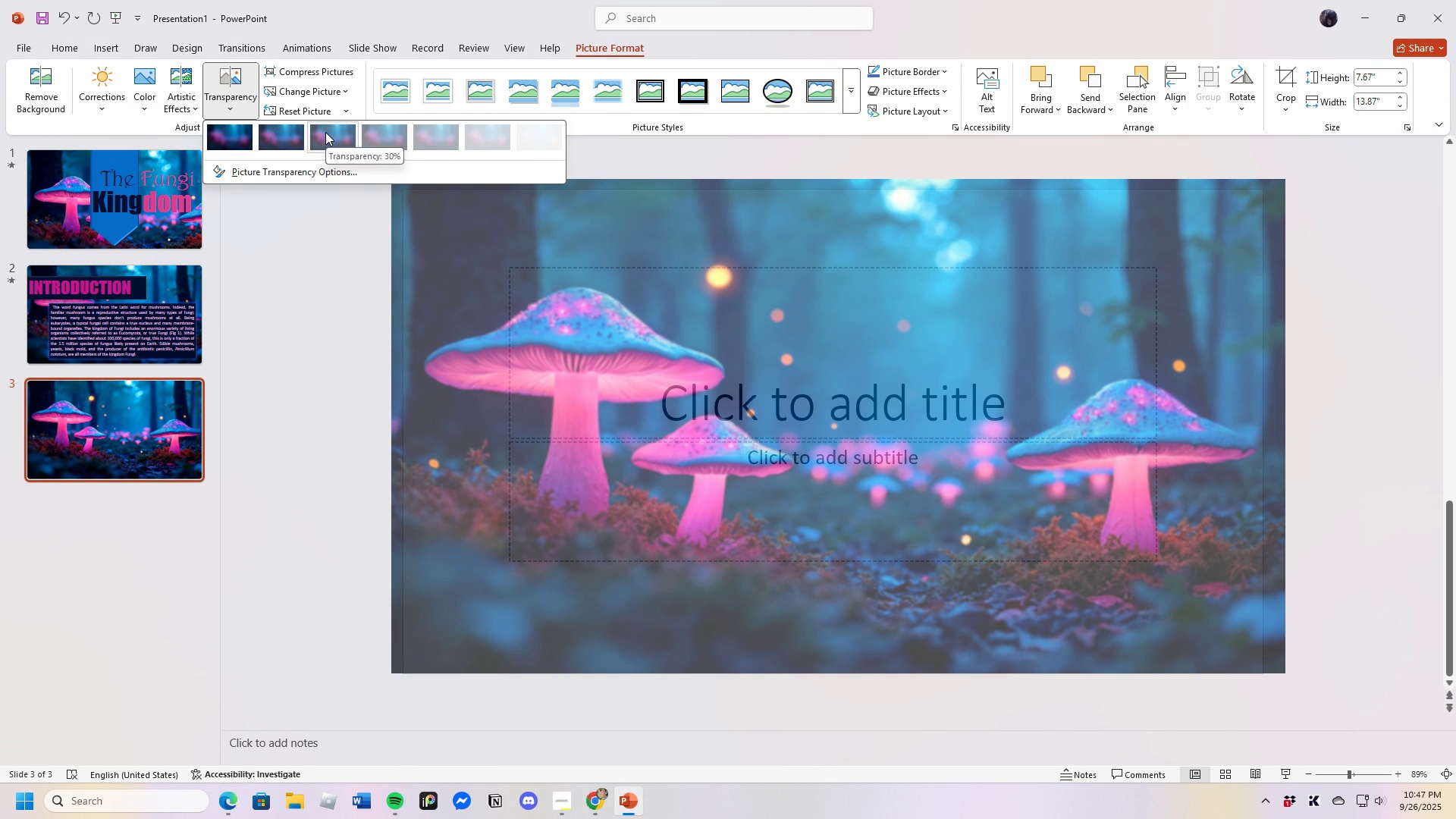 
left_click([325, 132])
 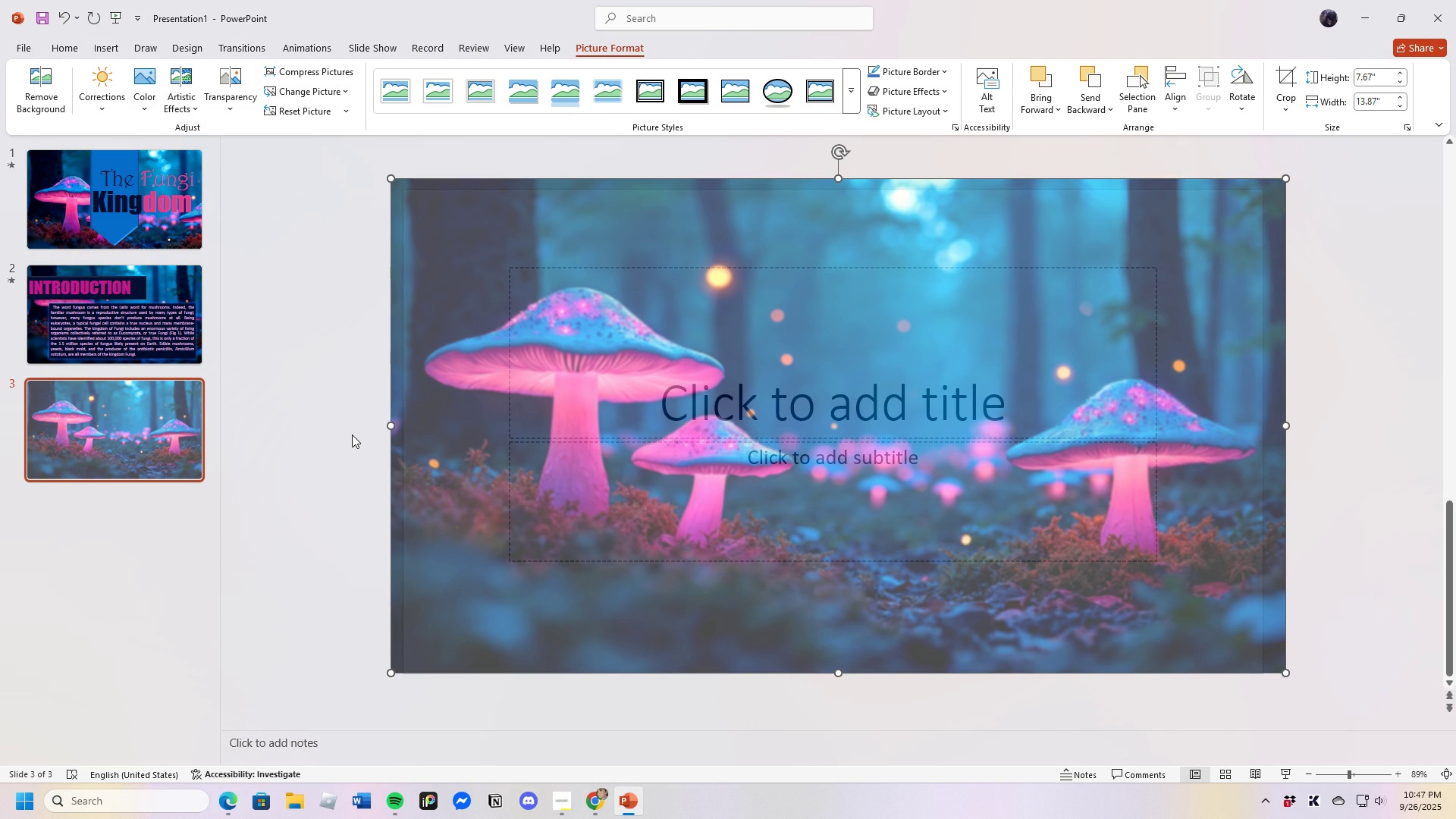 
left_click([353, 432])
 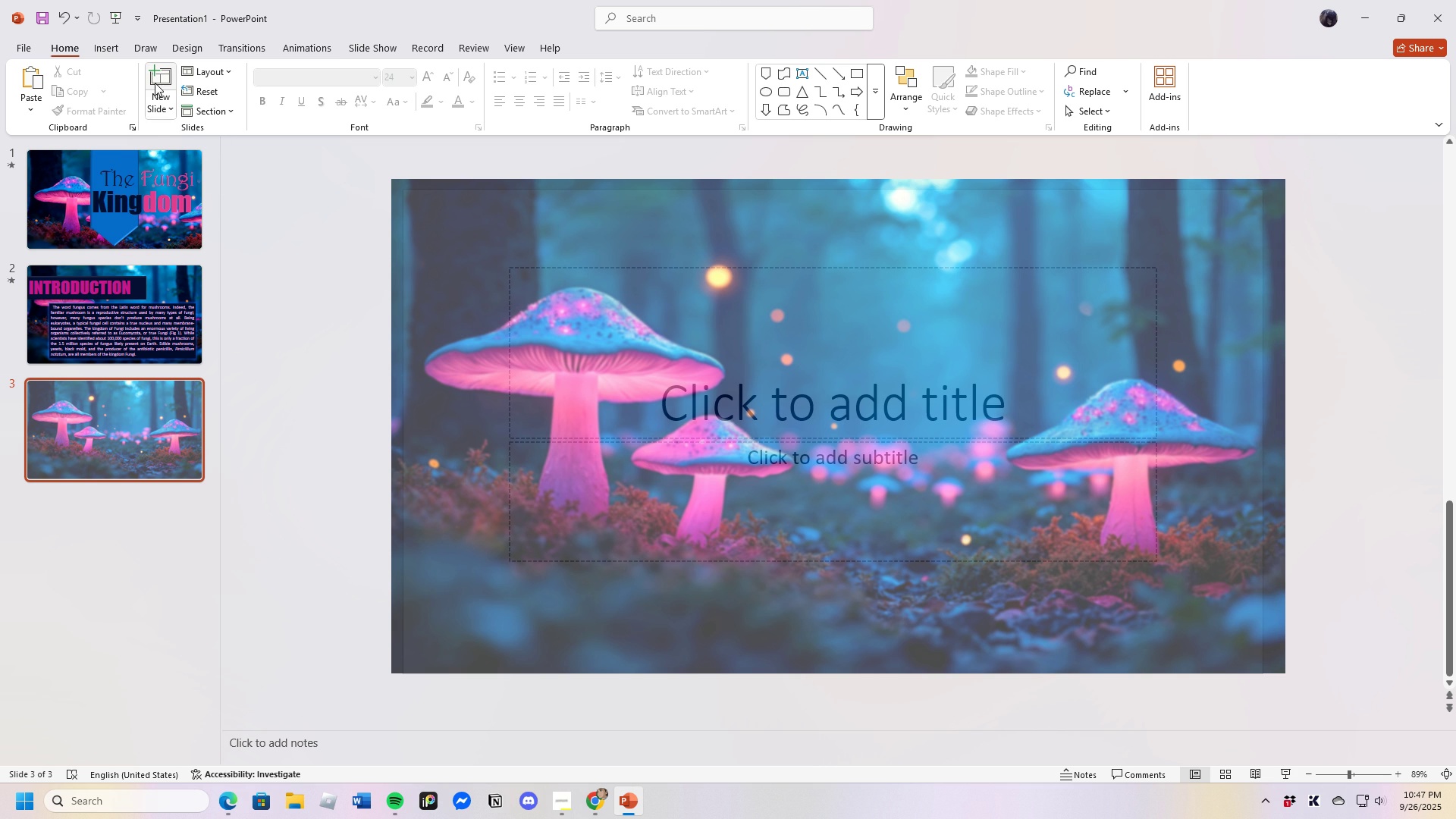 
left_click([108, 41])
 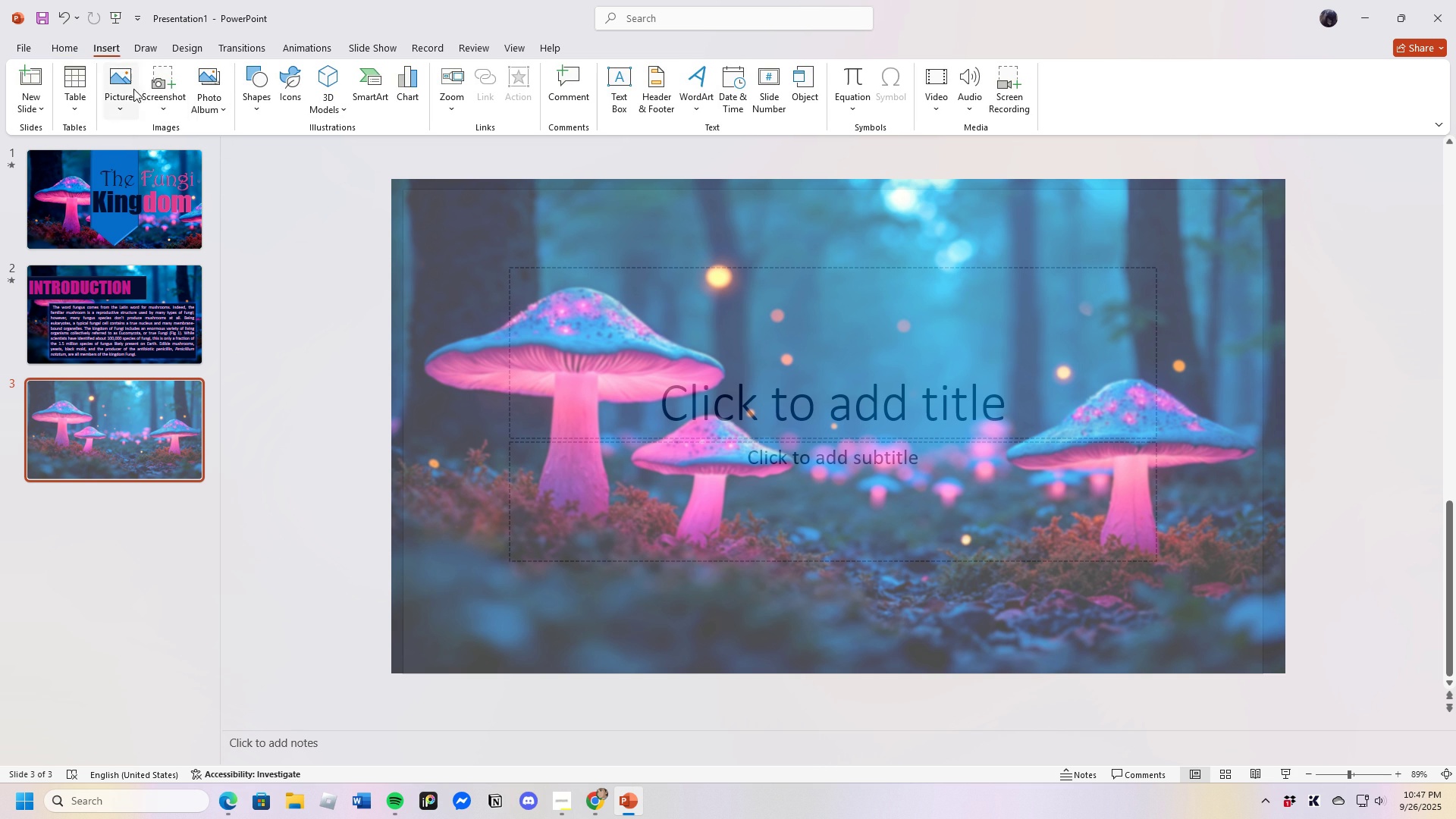 
left_click([131, 89])
 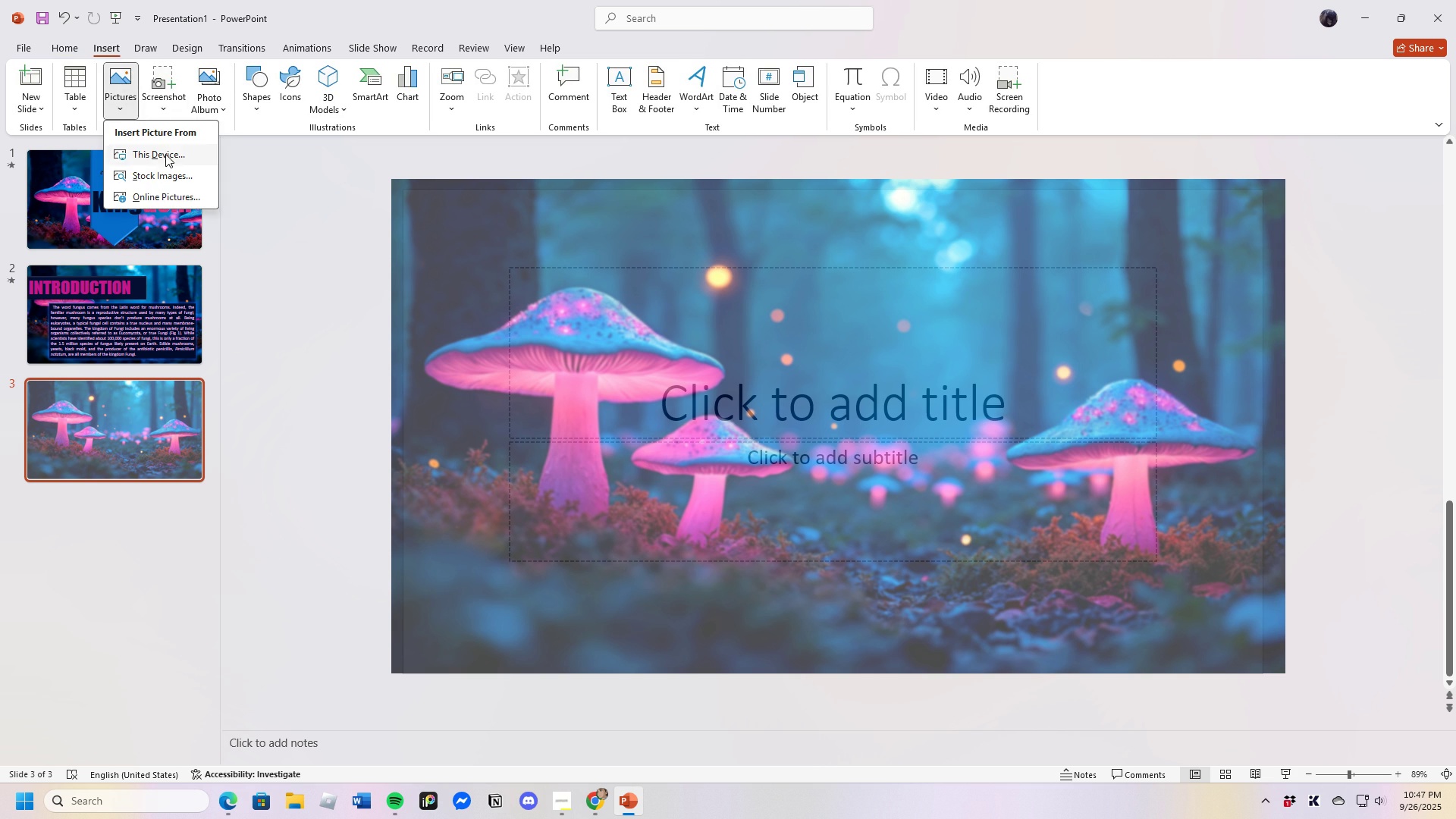 
left_click([165, 154])
 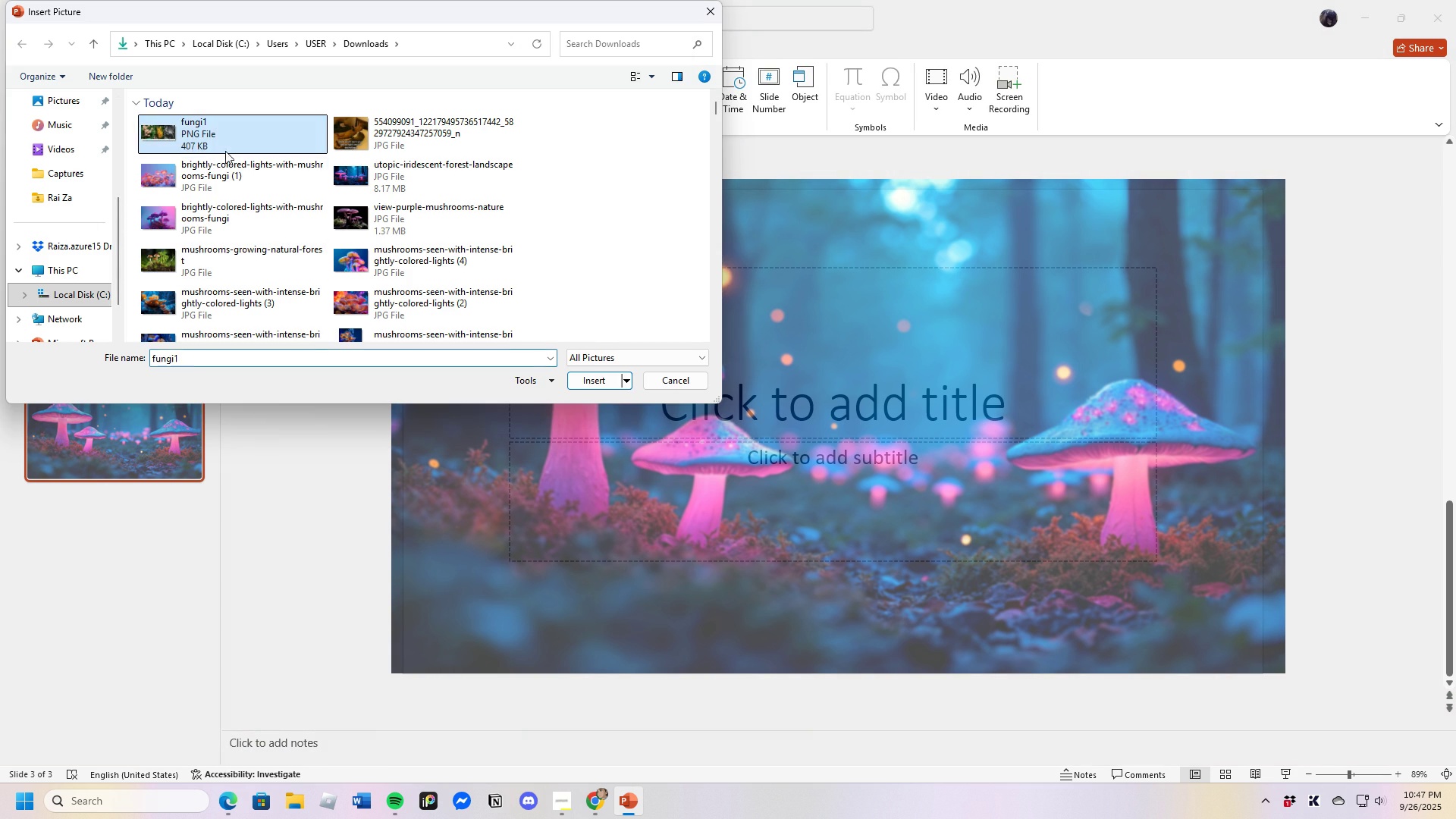 
left_click([609, 380])